 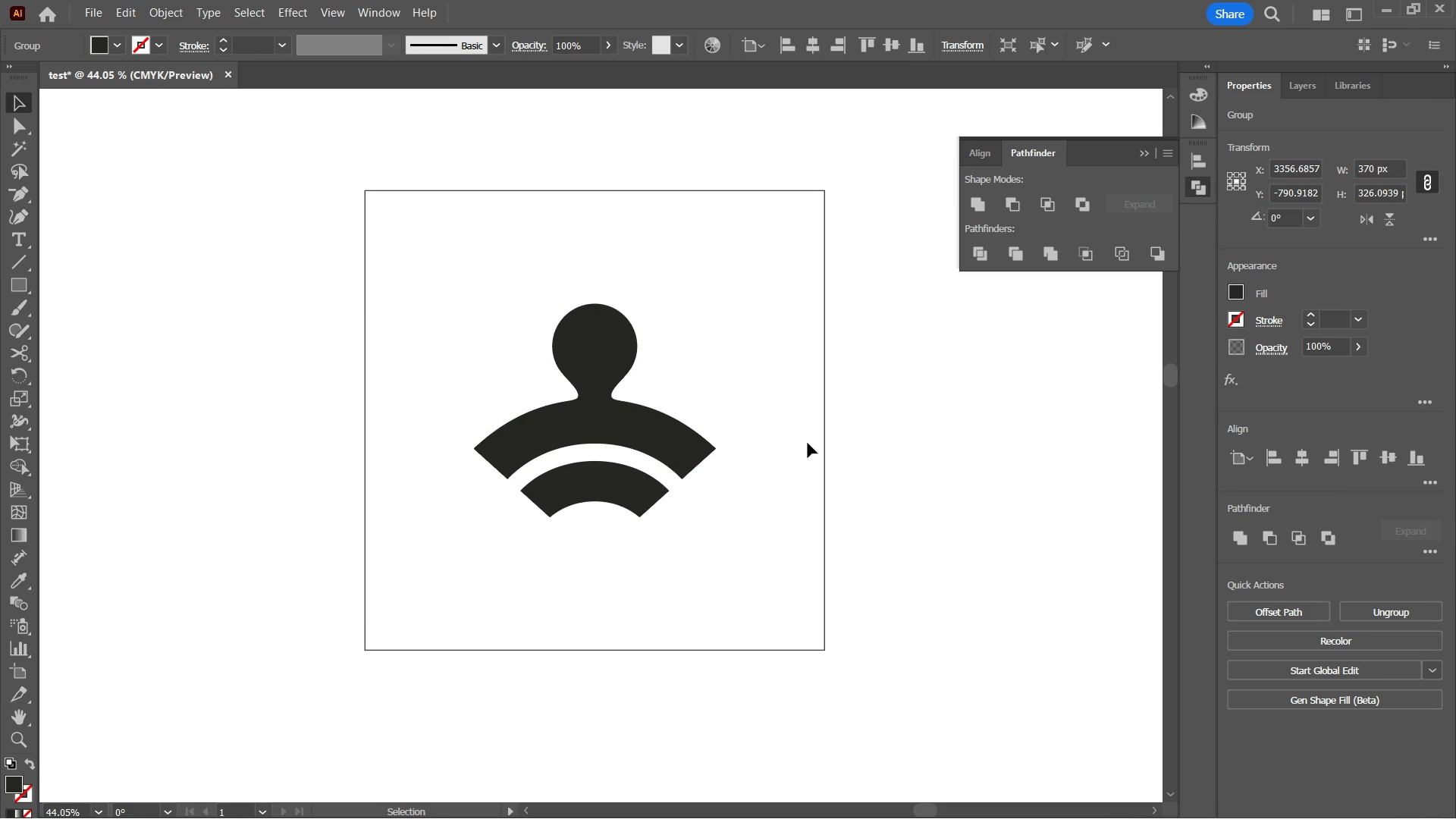 
left_click([881, 415])
 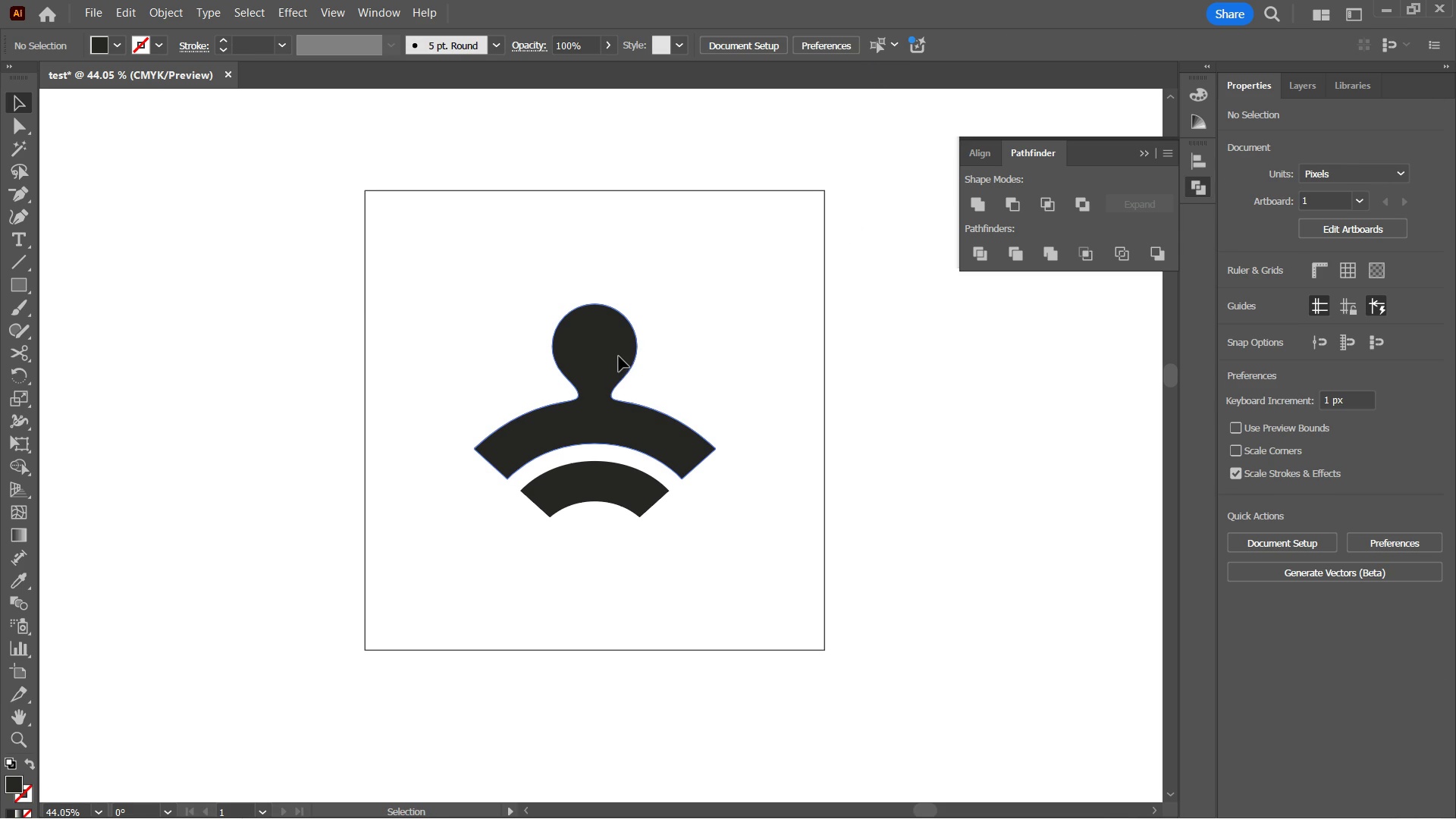 
left_click([619, 356])
 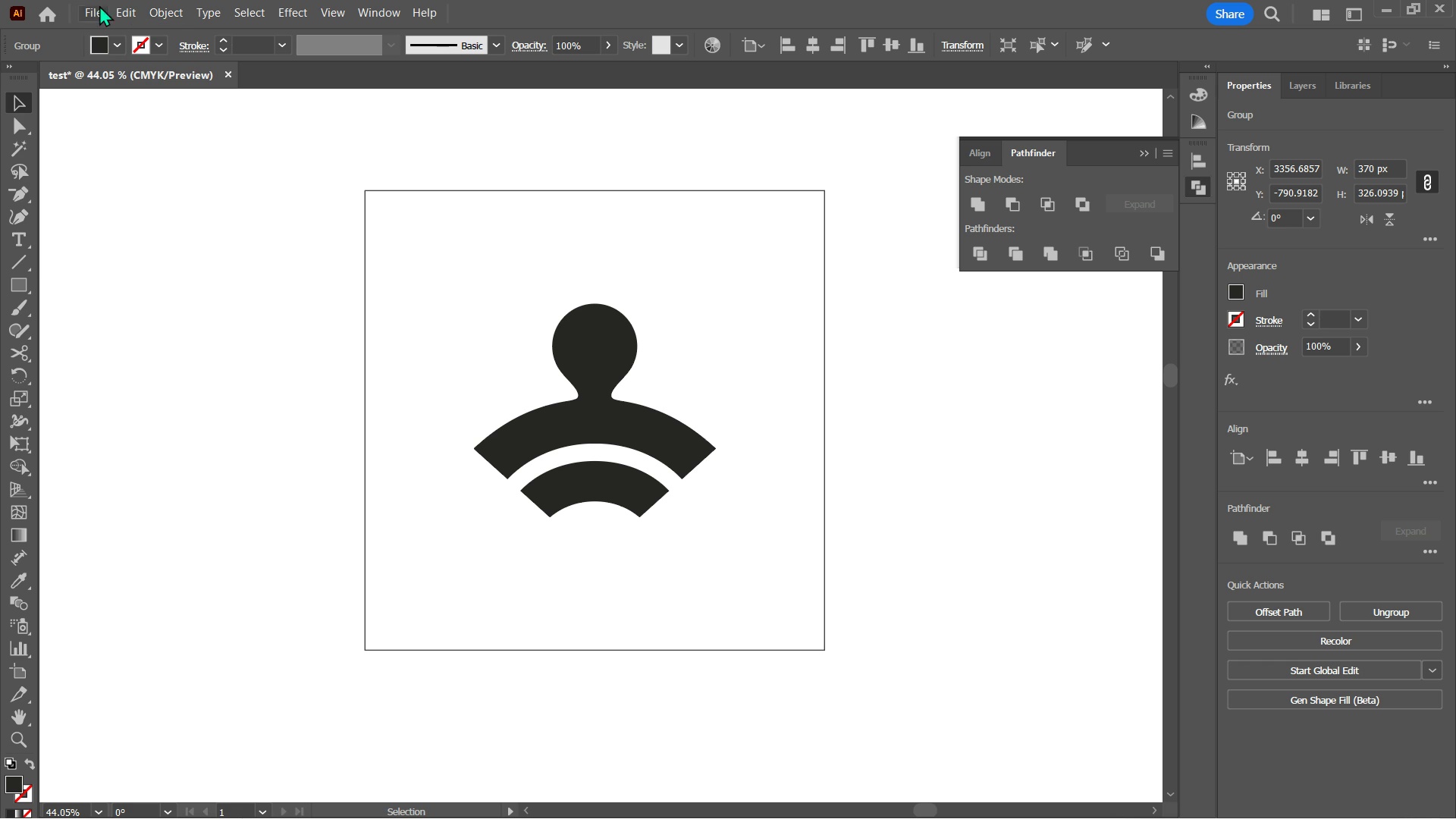 
left_click([96, 42])
 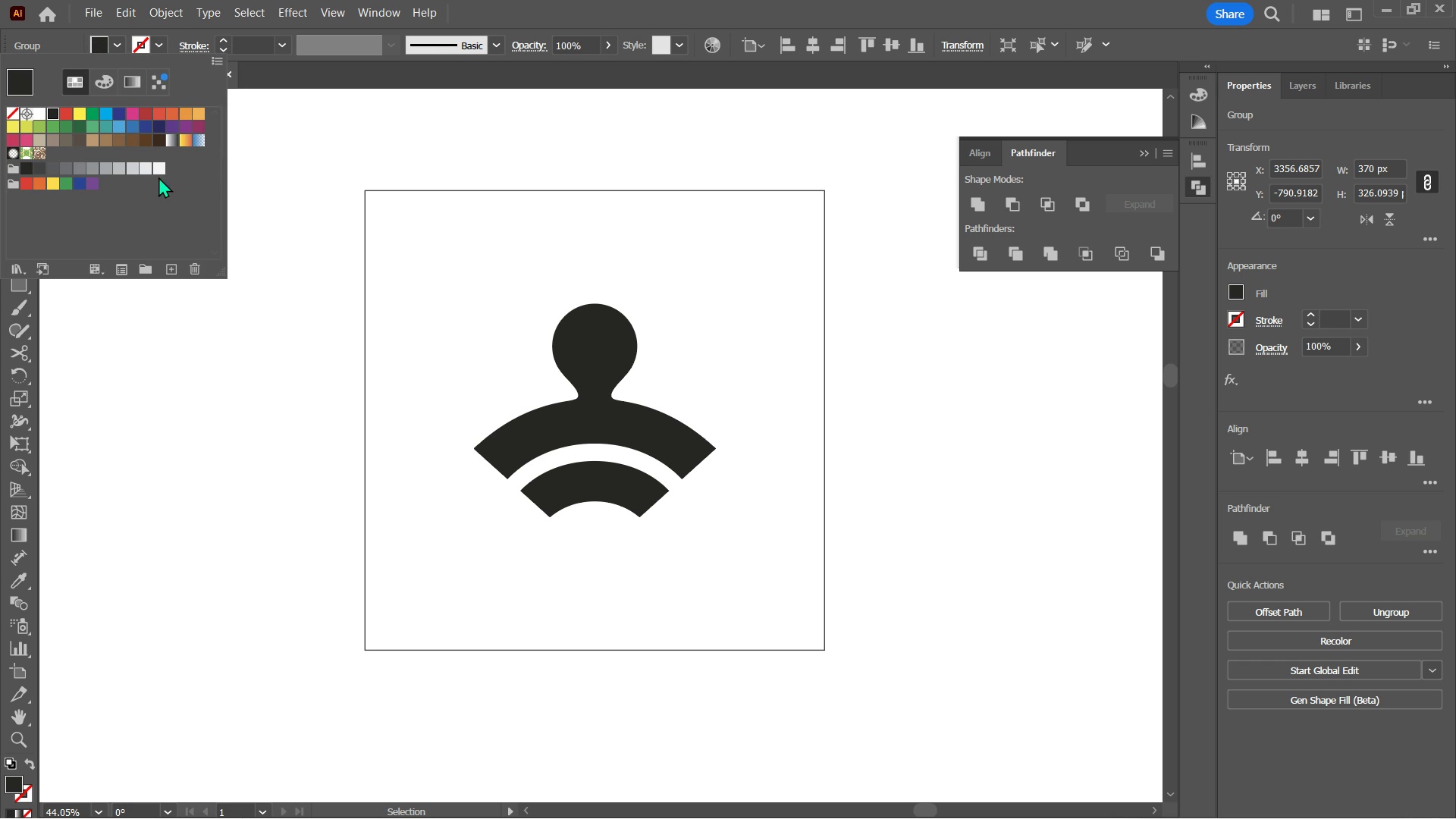 
left_click([159, 171])
 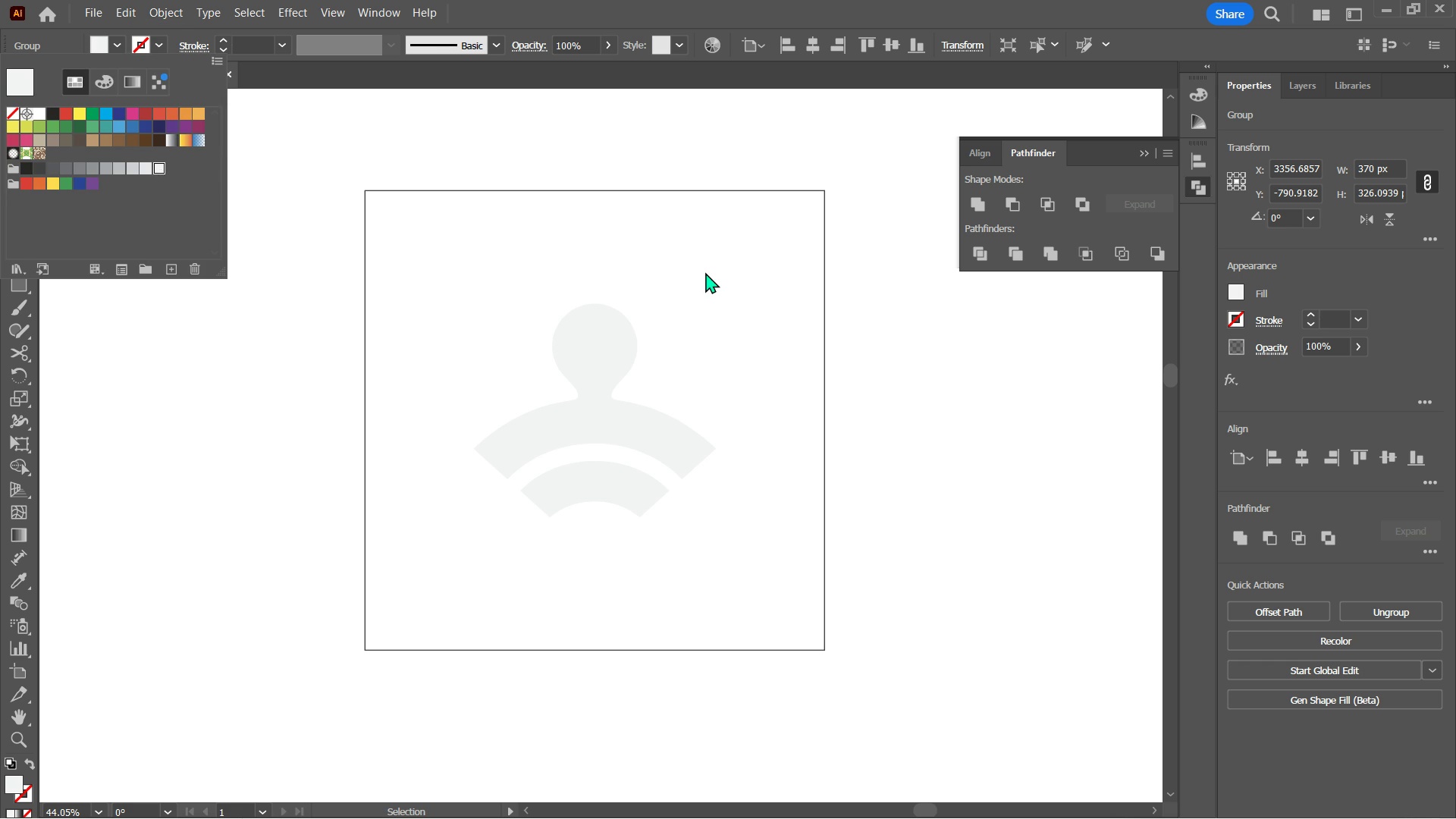 
left_click([705, 272])
 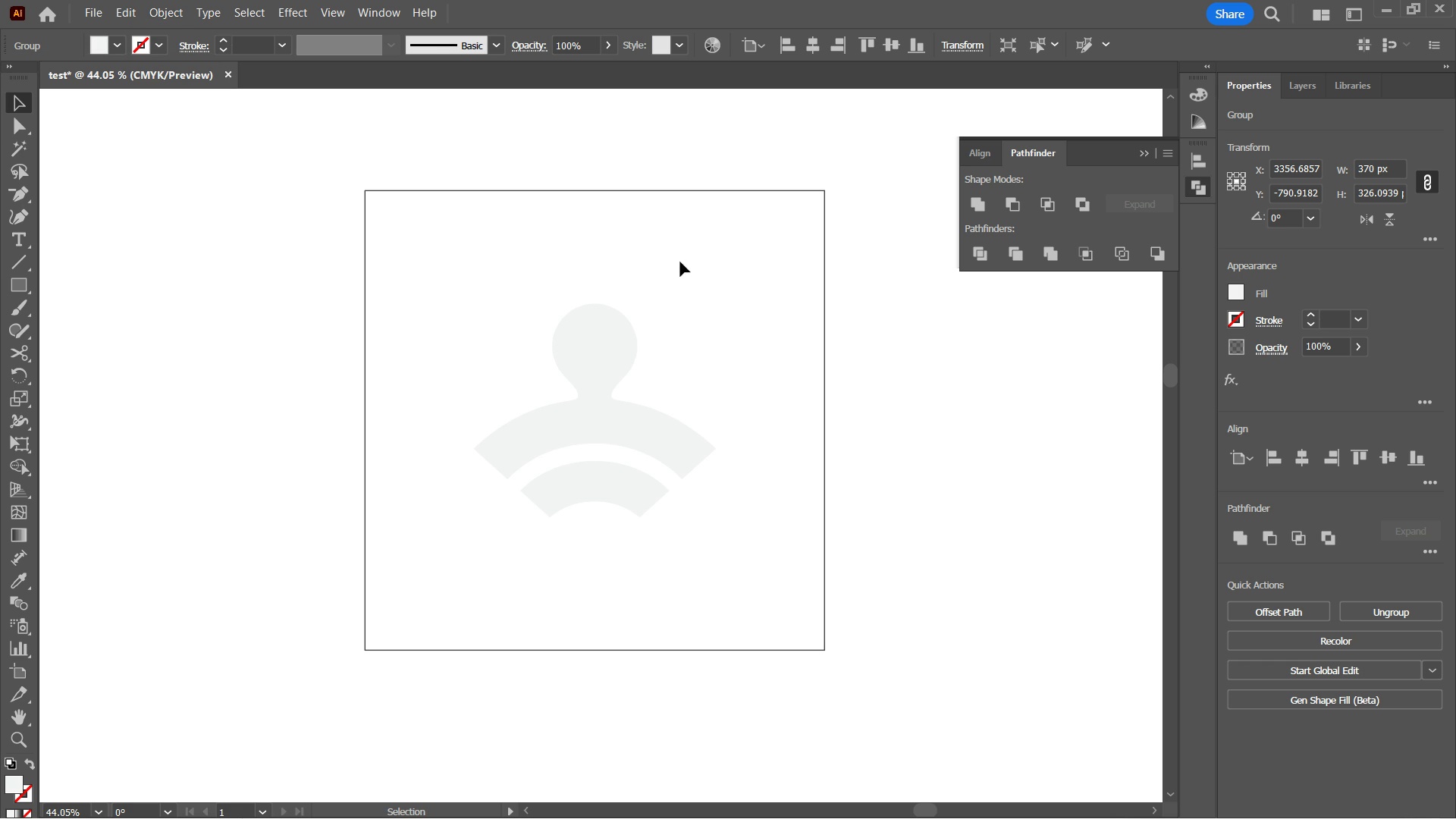 
left_click([603, 317])
 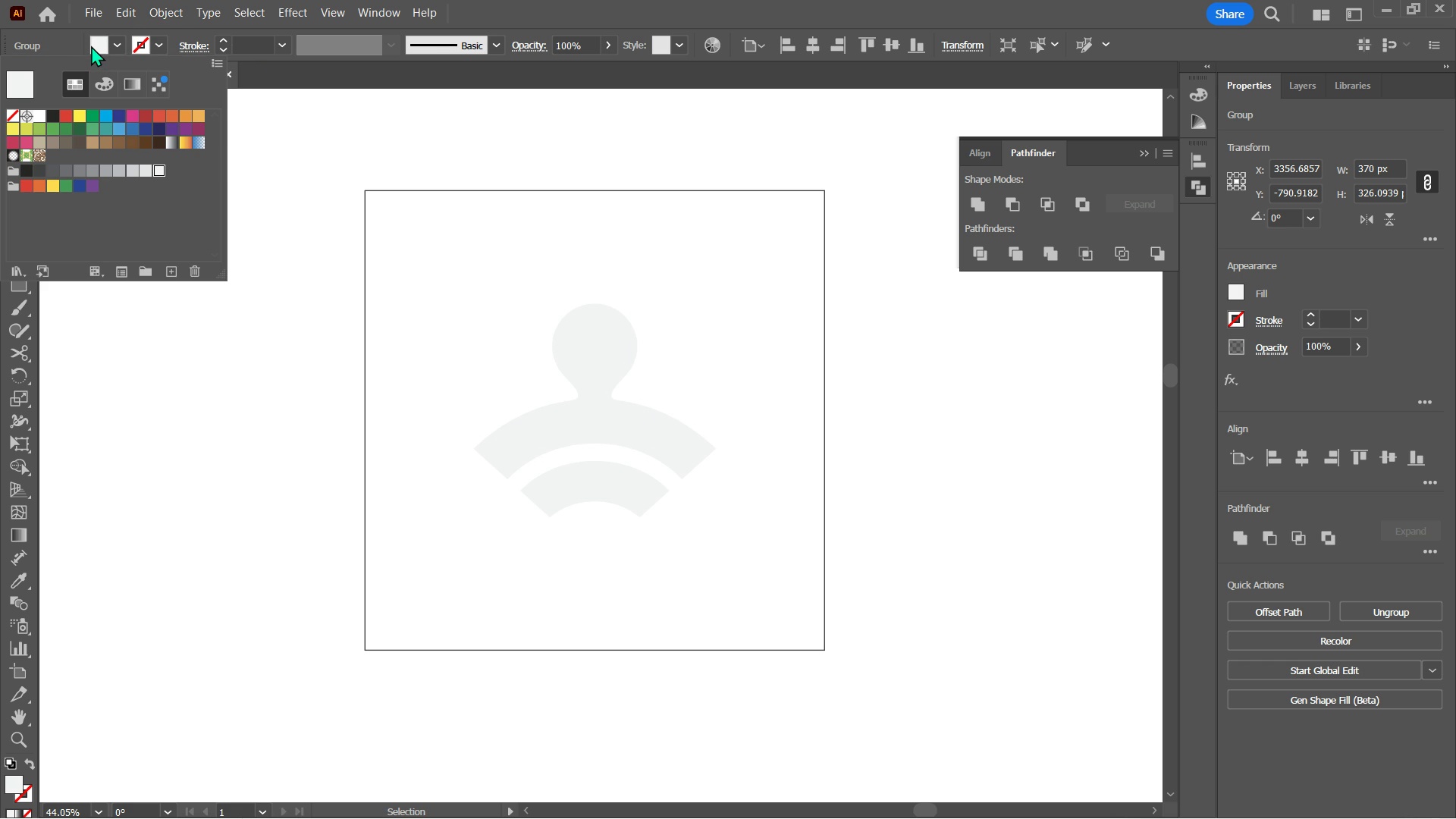 
left_click([91, 46])
 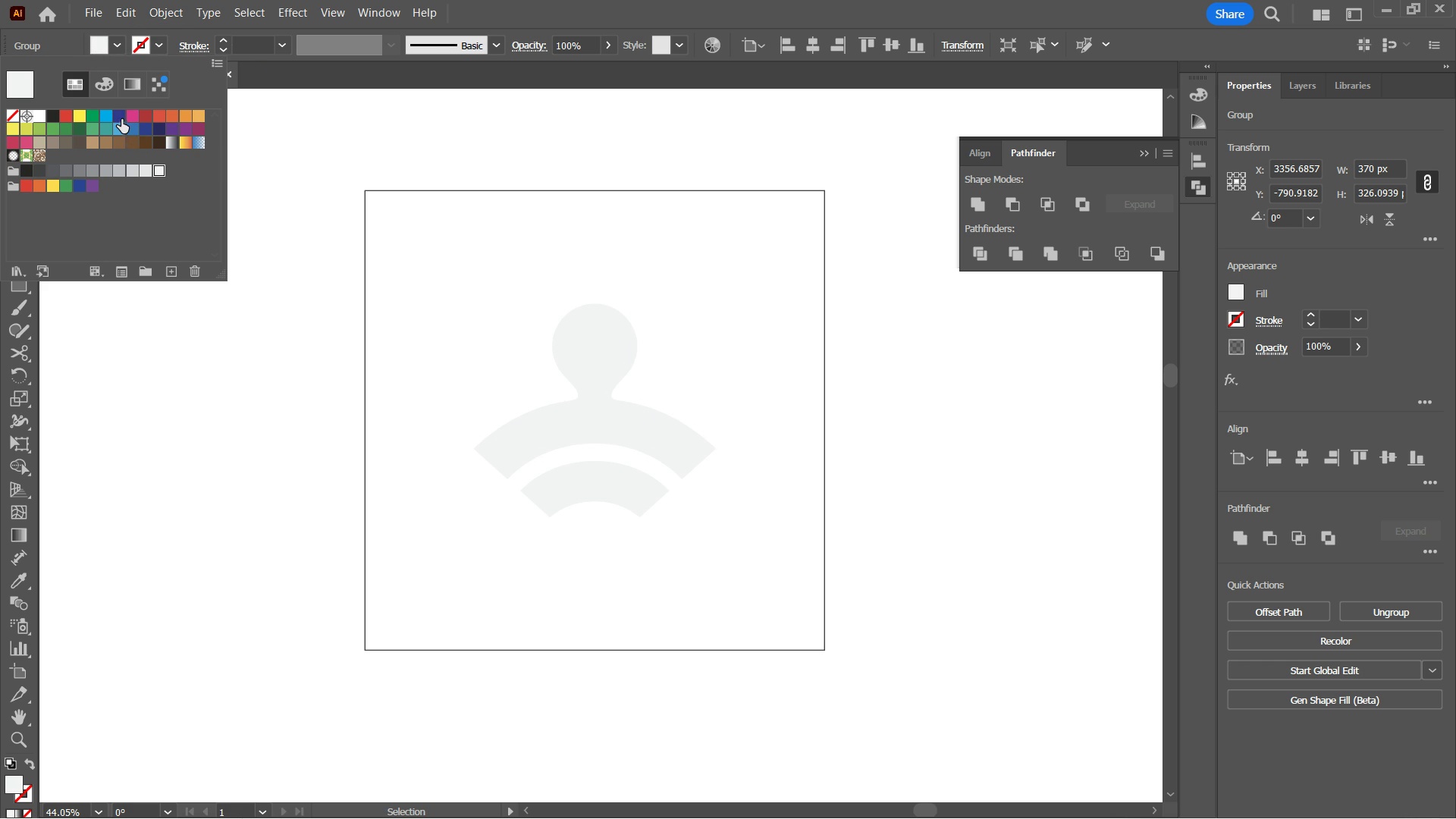 
left_click([121, 119])
 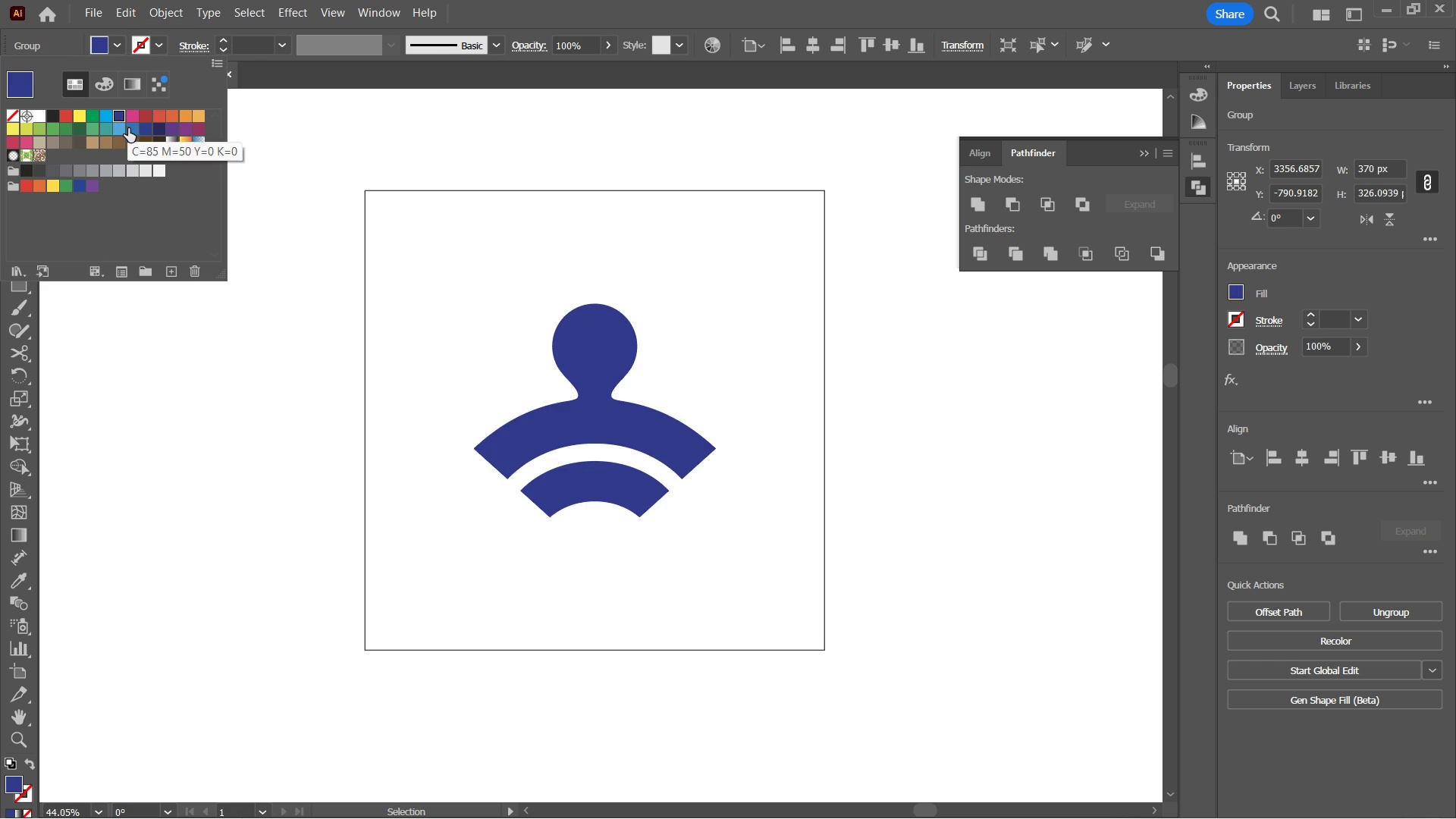 
left_click([128, 128])
 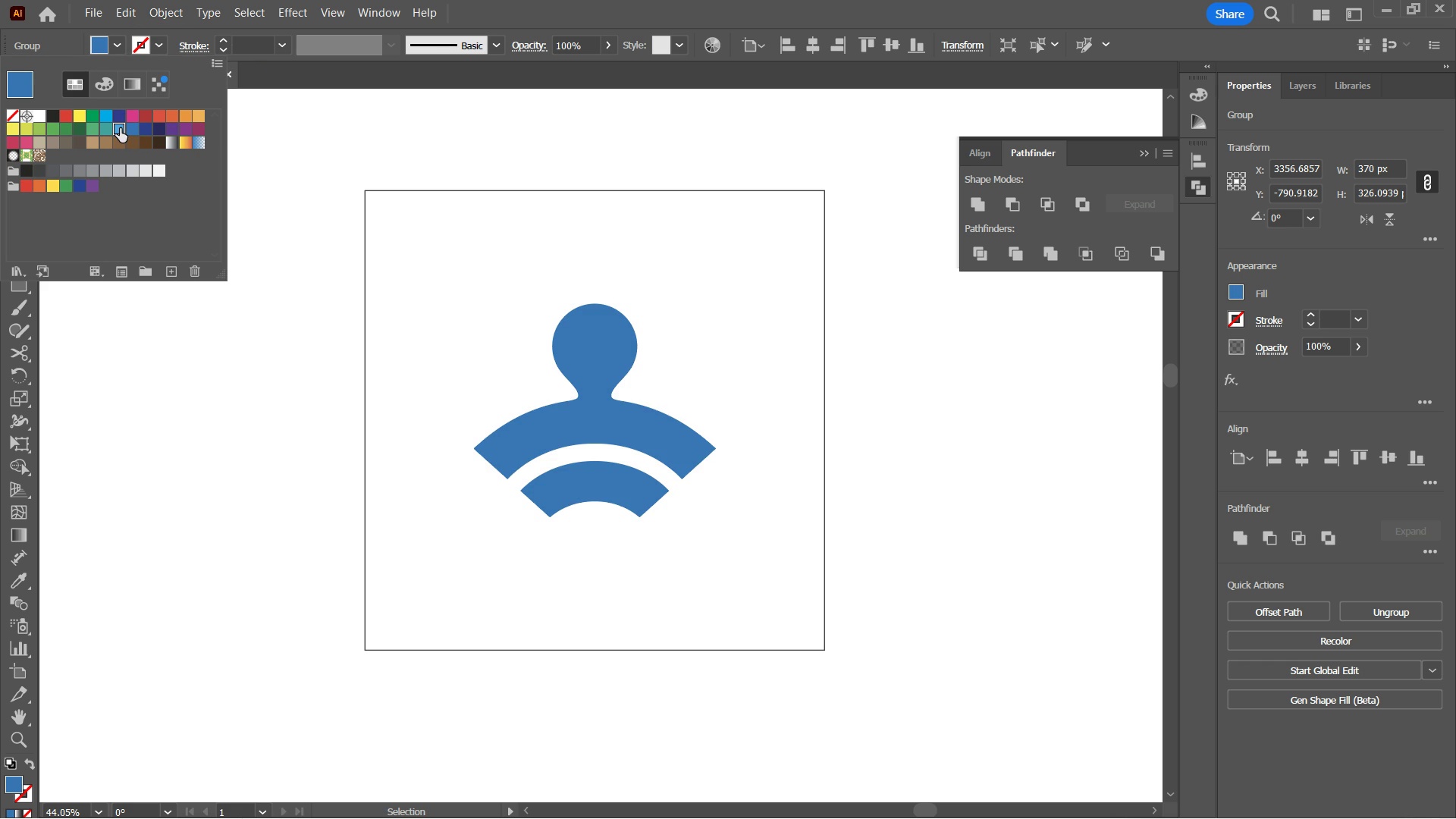 
left_click([120, 128])
 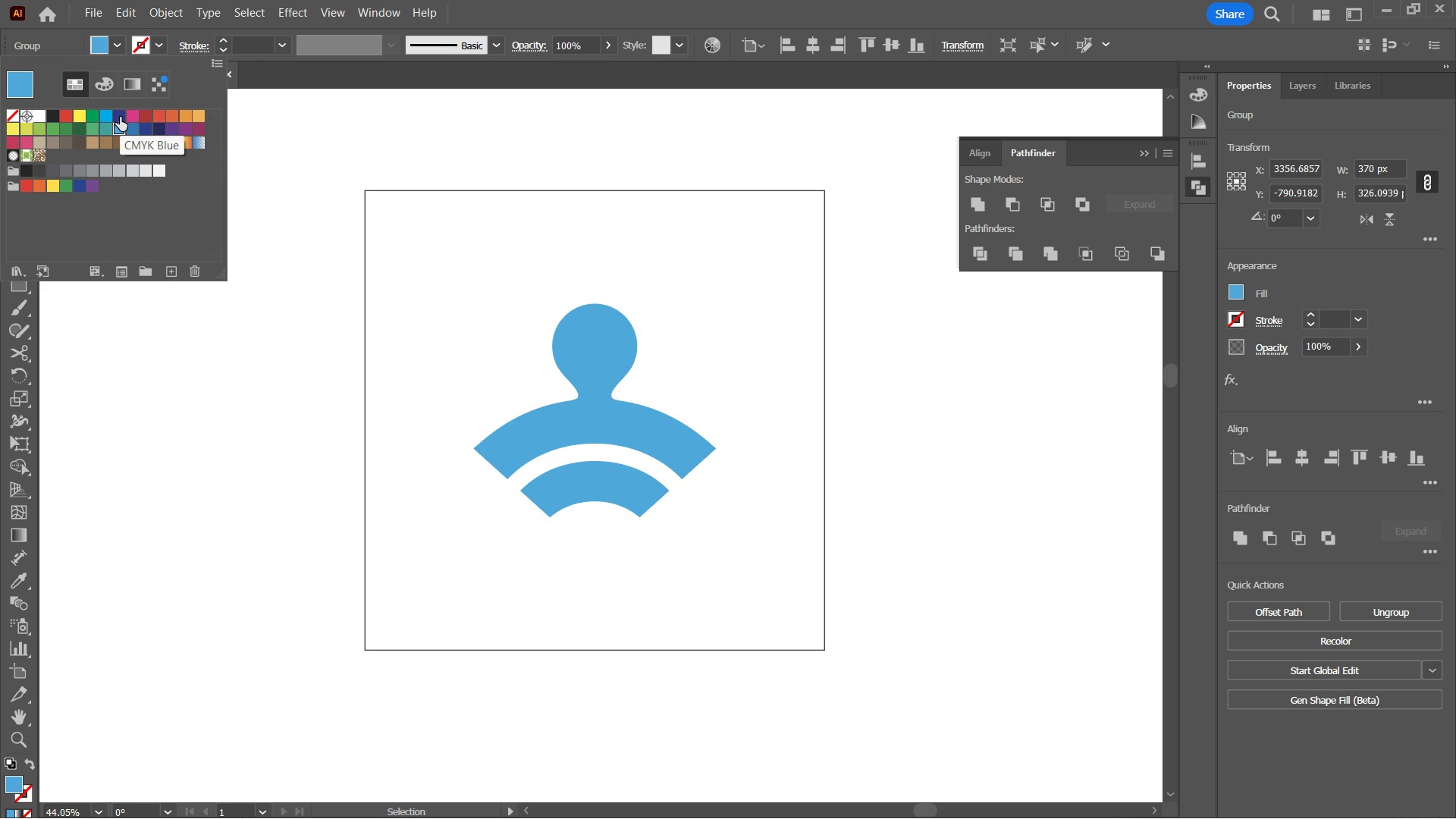 
left_click([120, 116])
 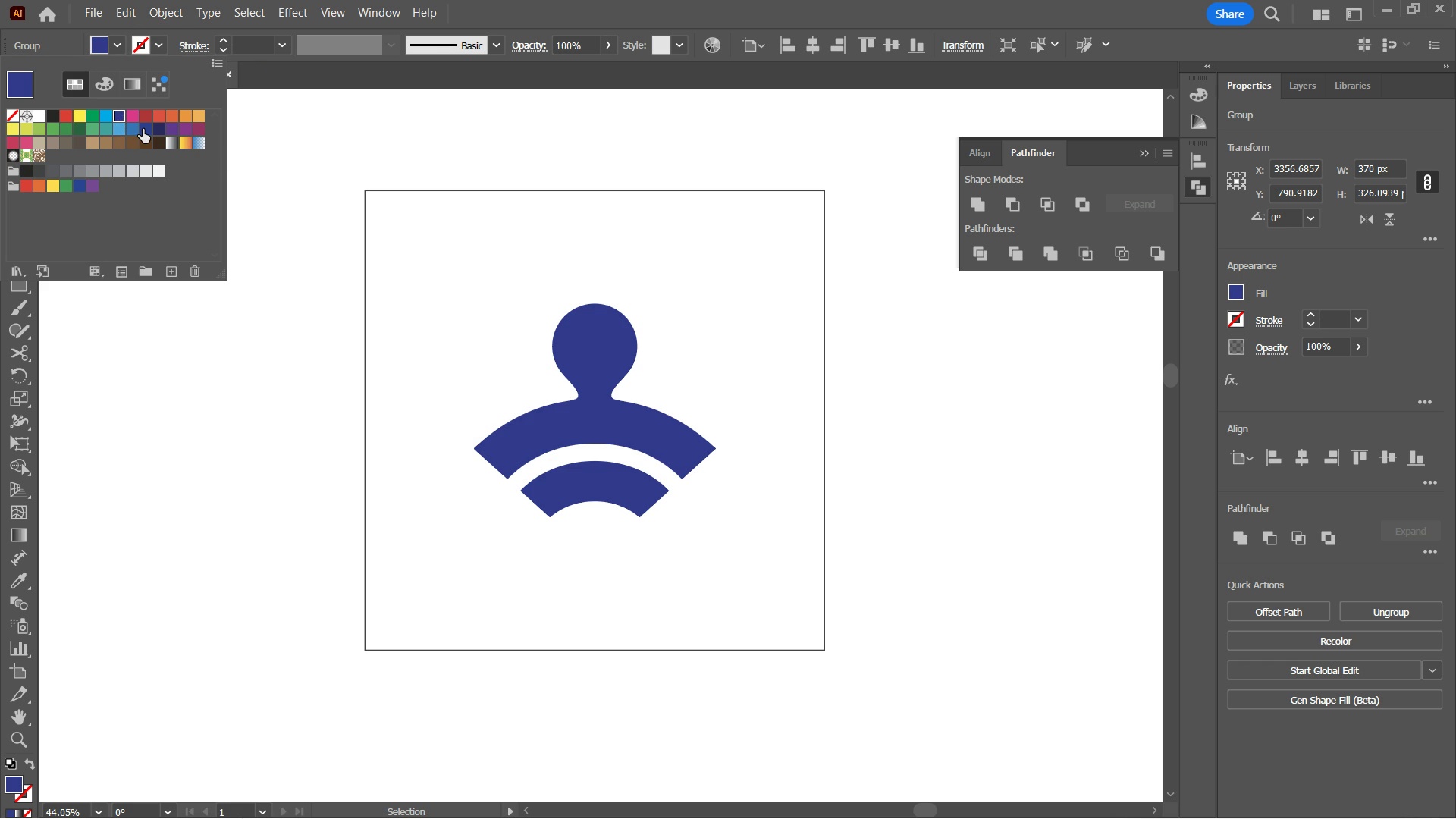 
left_click([143, 129])
 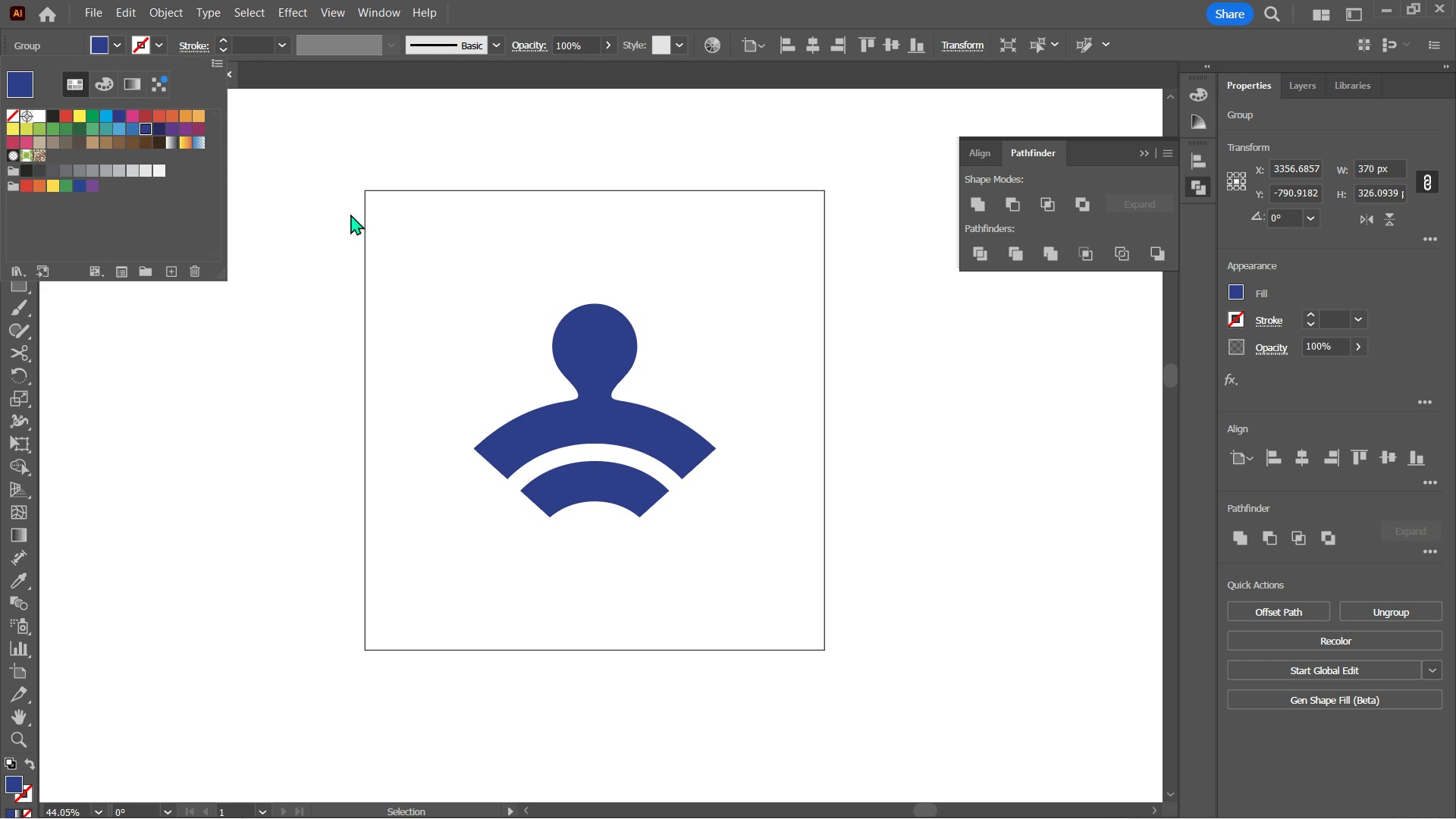 
left_click([383, 231])